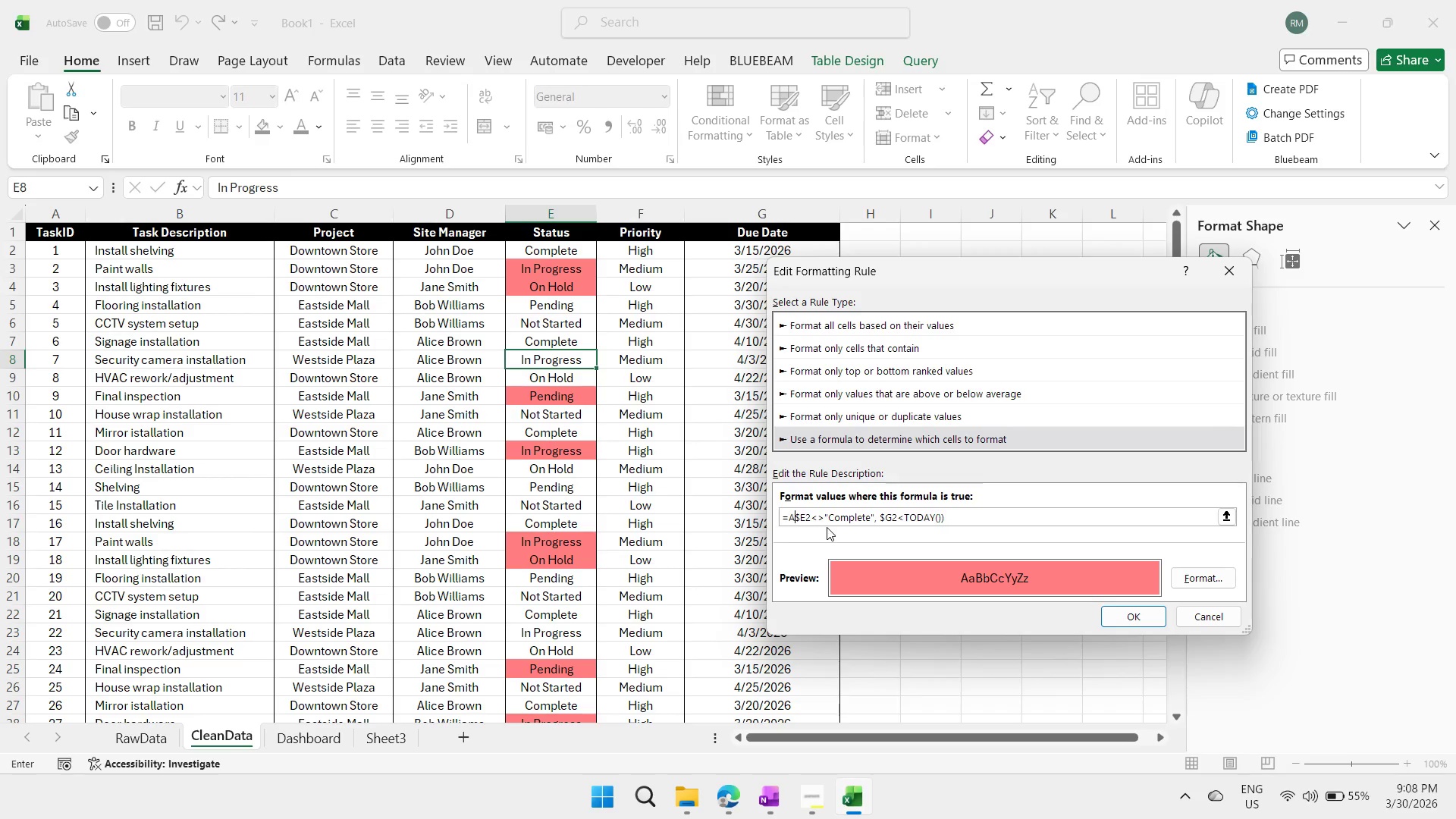 
key(Backspace)
 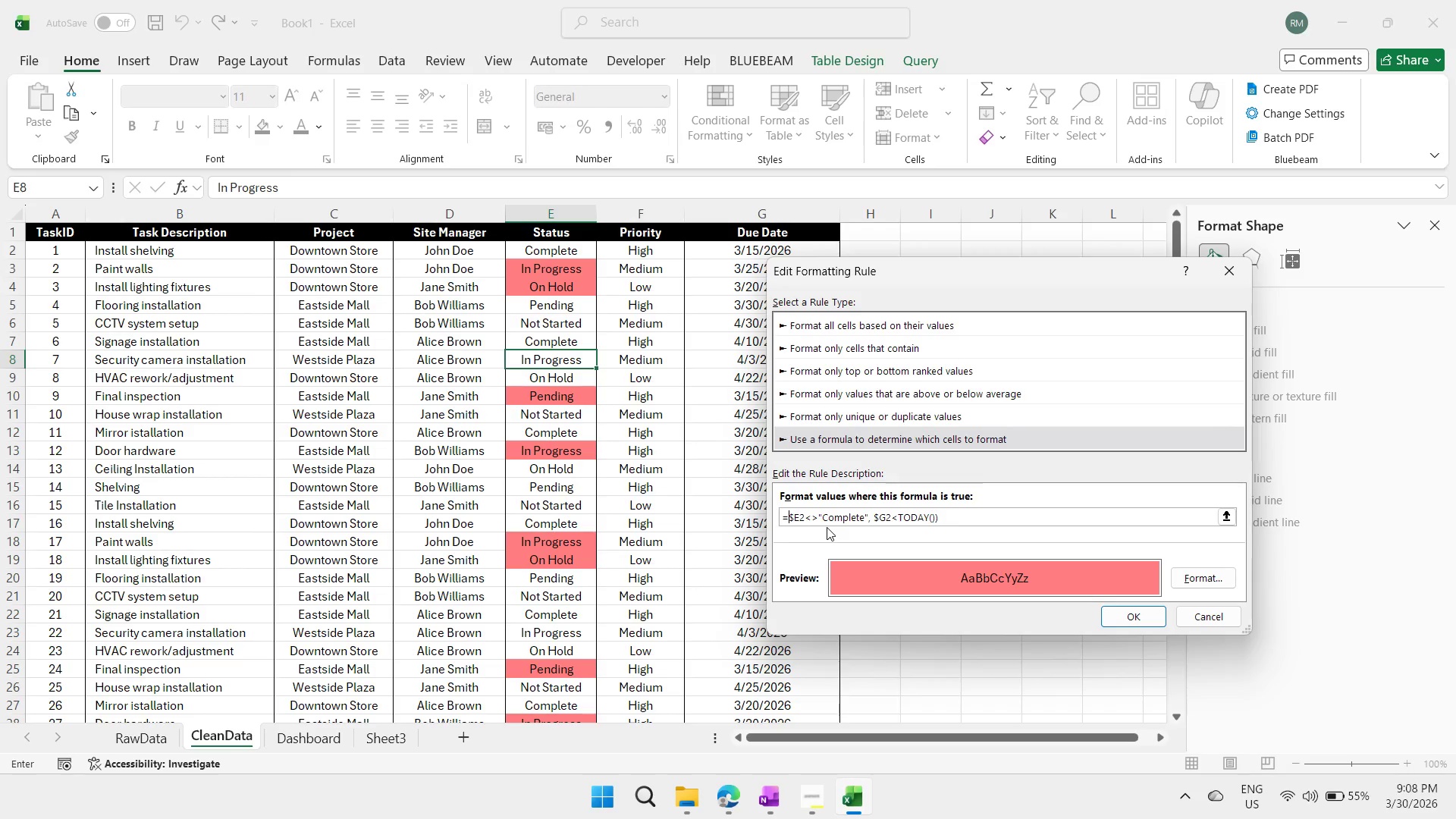 
key(Backspace)
 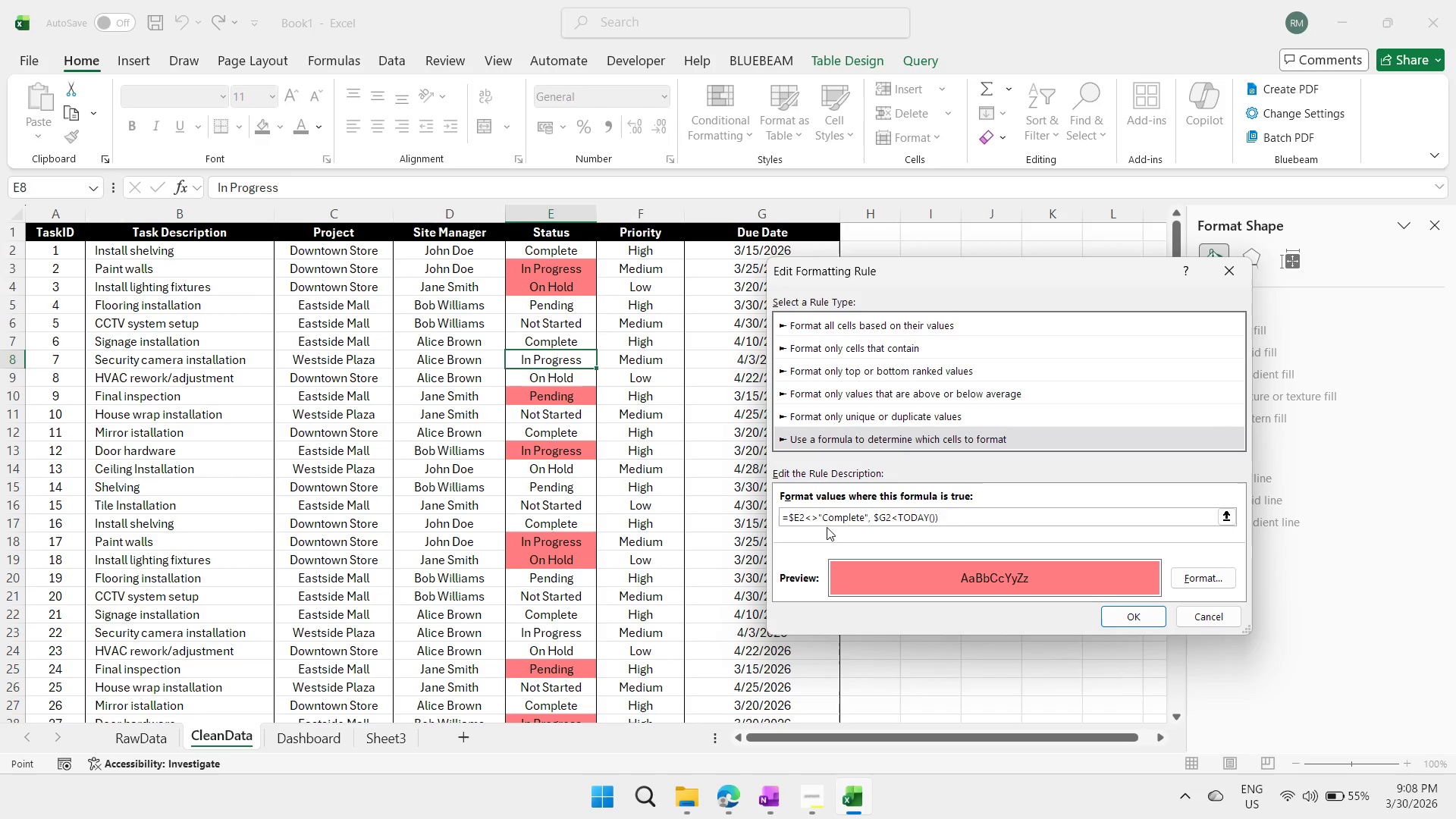 
key(ArrowRight)
 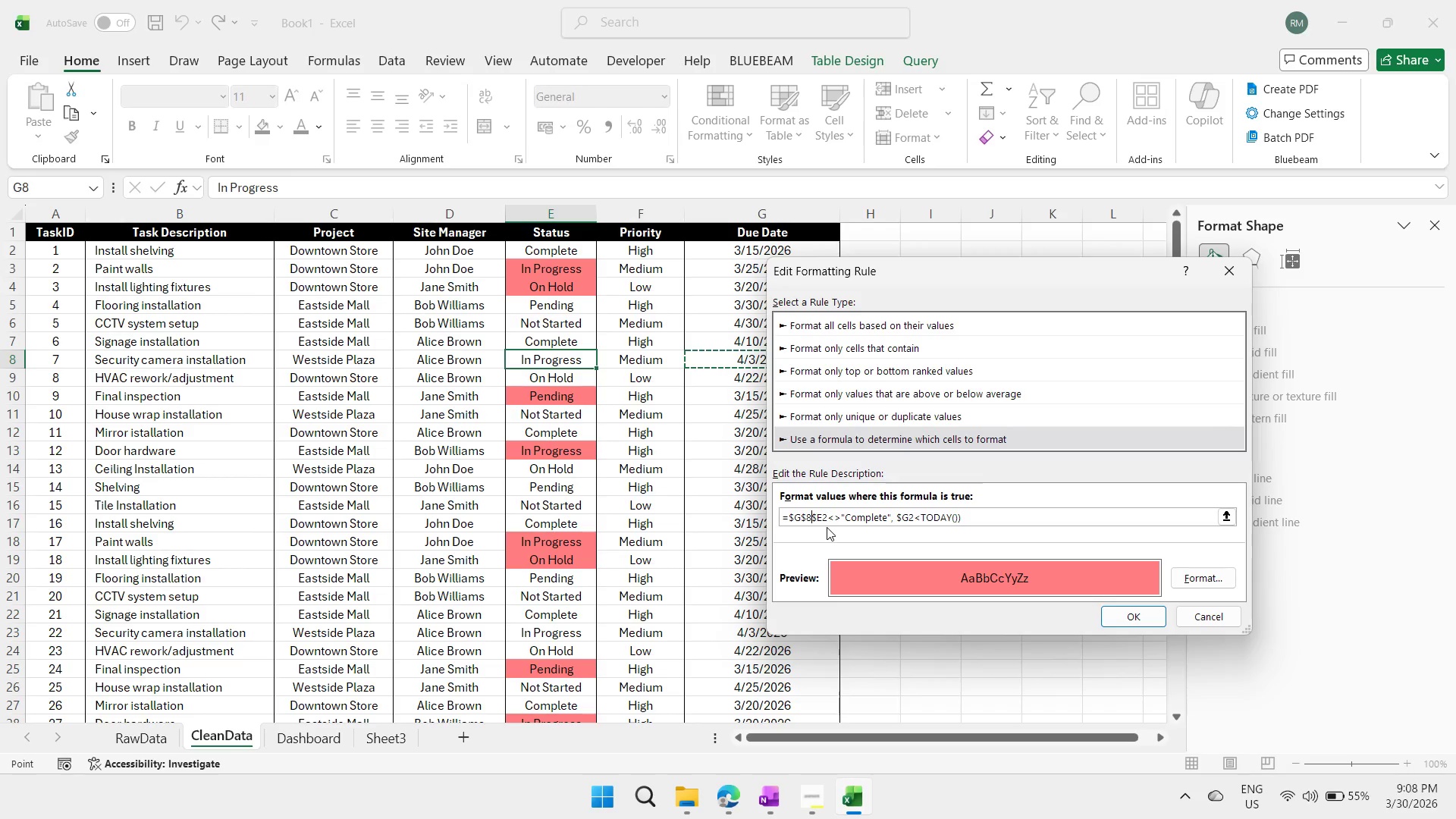 
key(ArrowRight)
 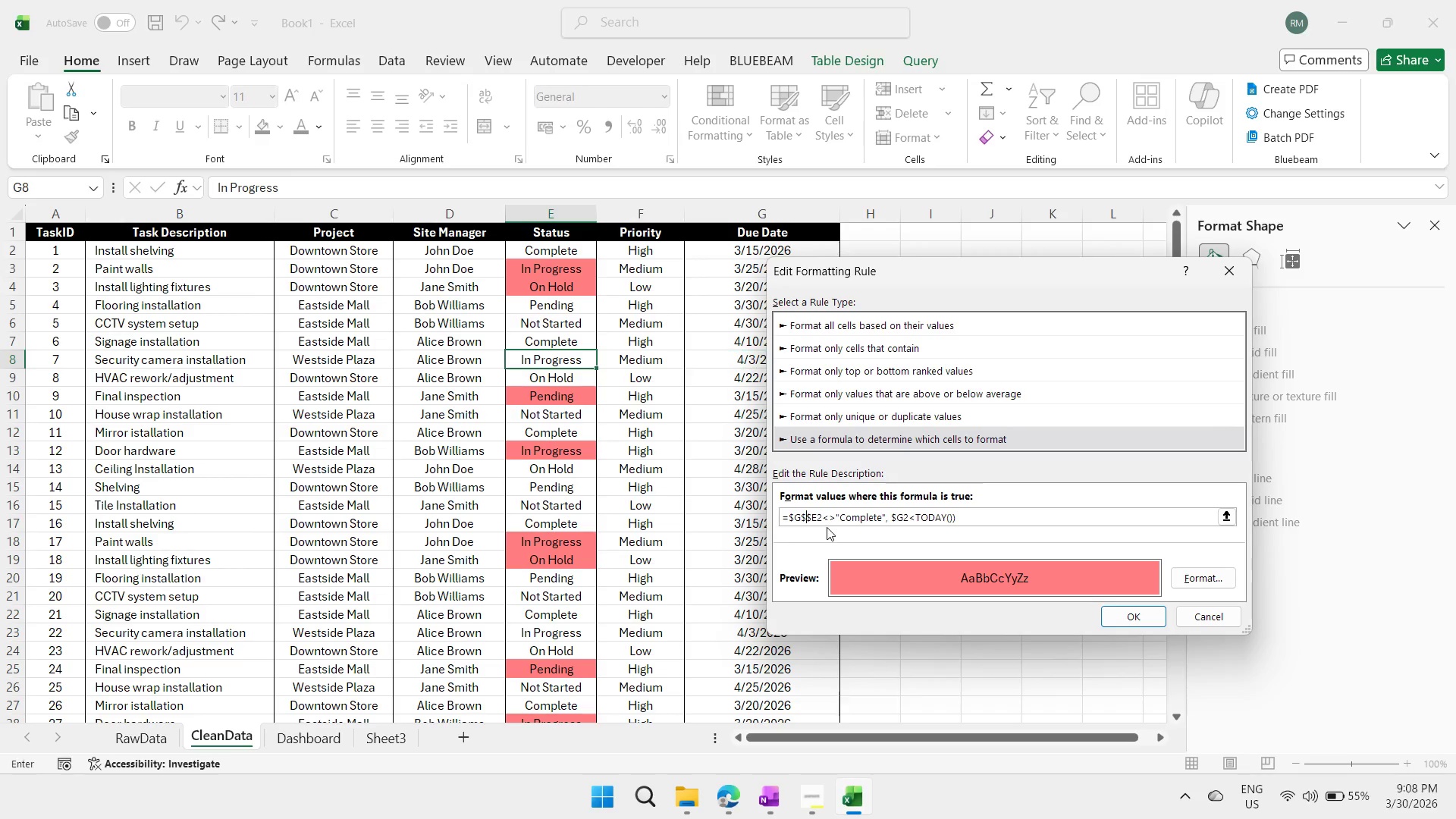 
key(Backspace)
 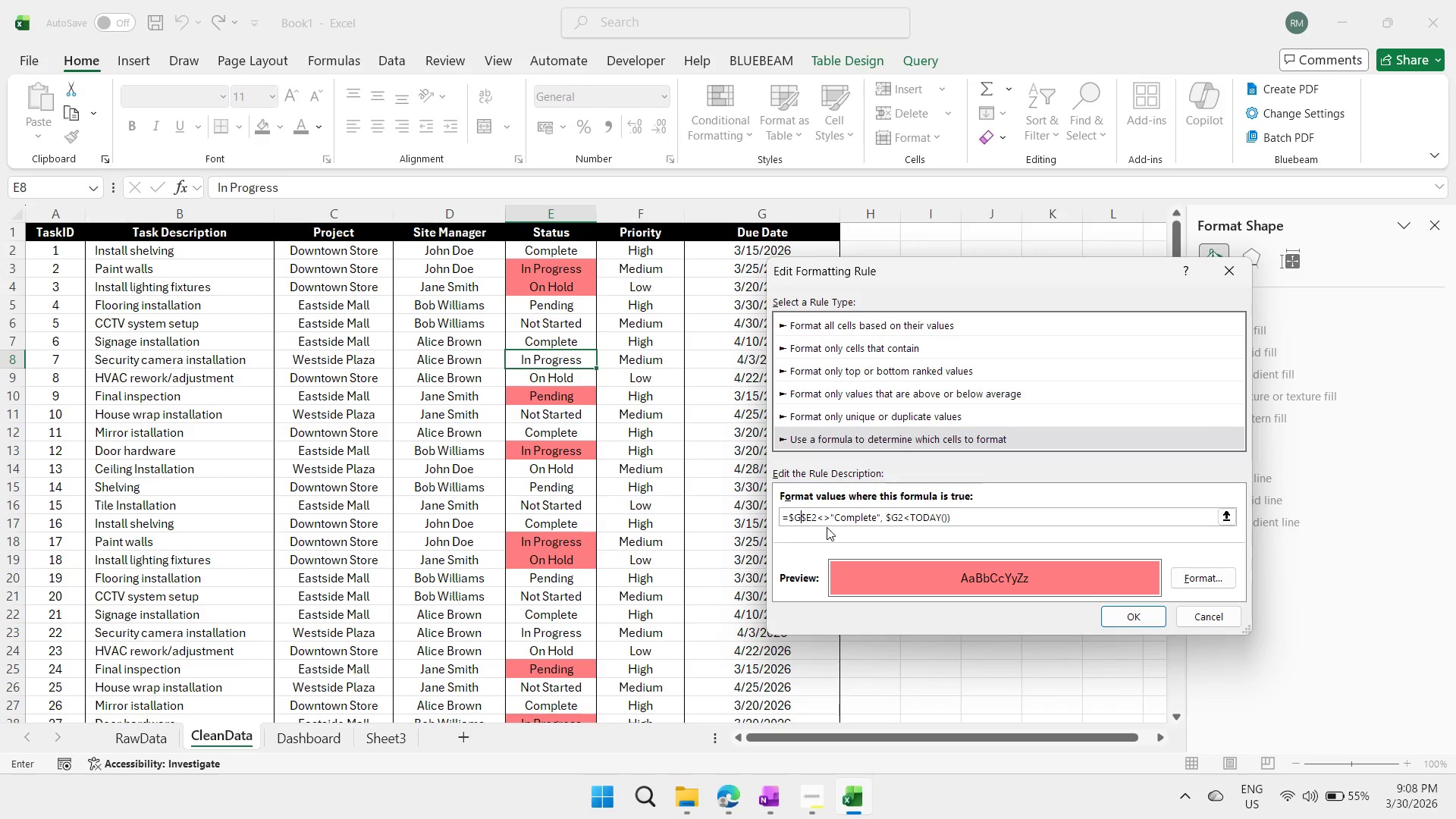 
key(Backspace)
 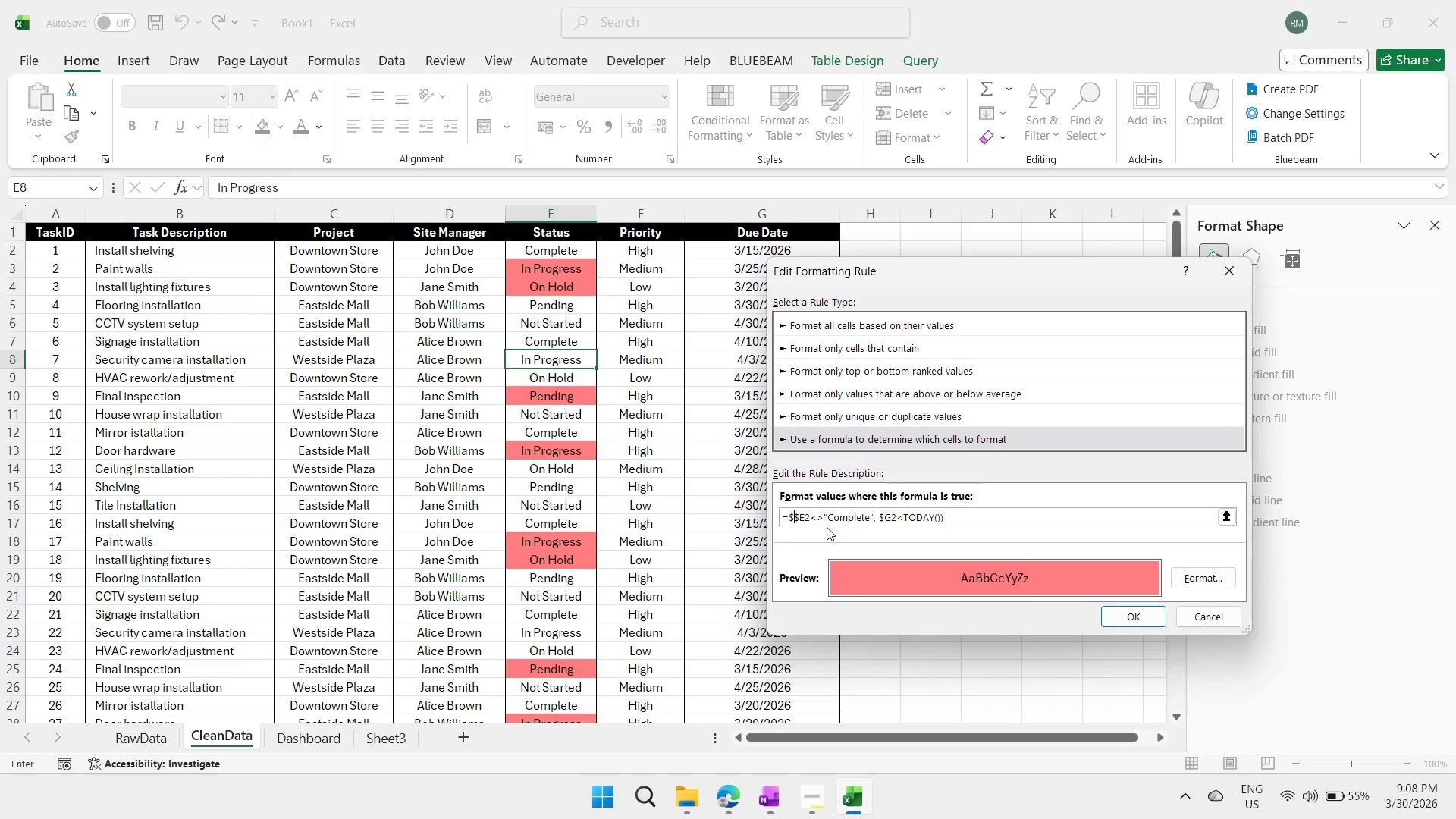 
key(Backspace)
 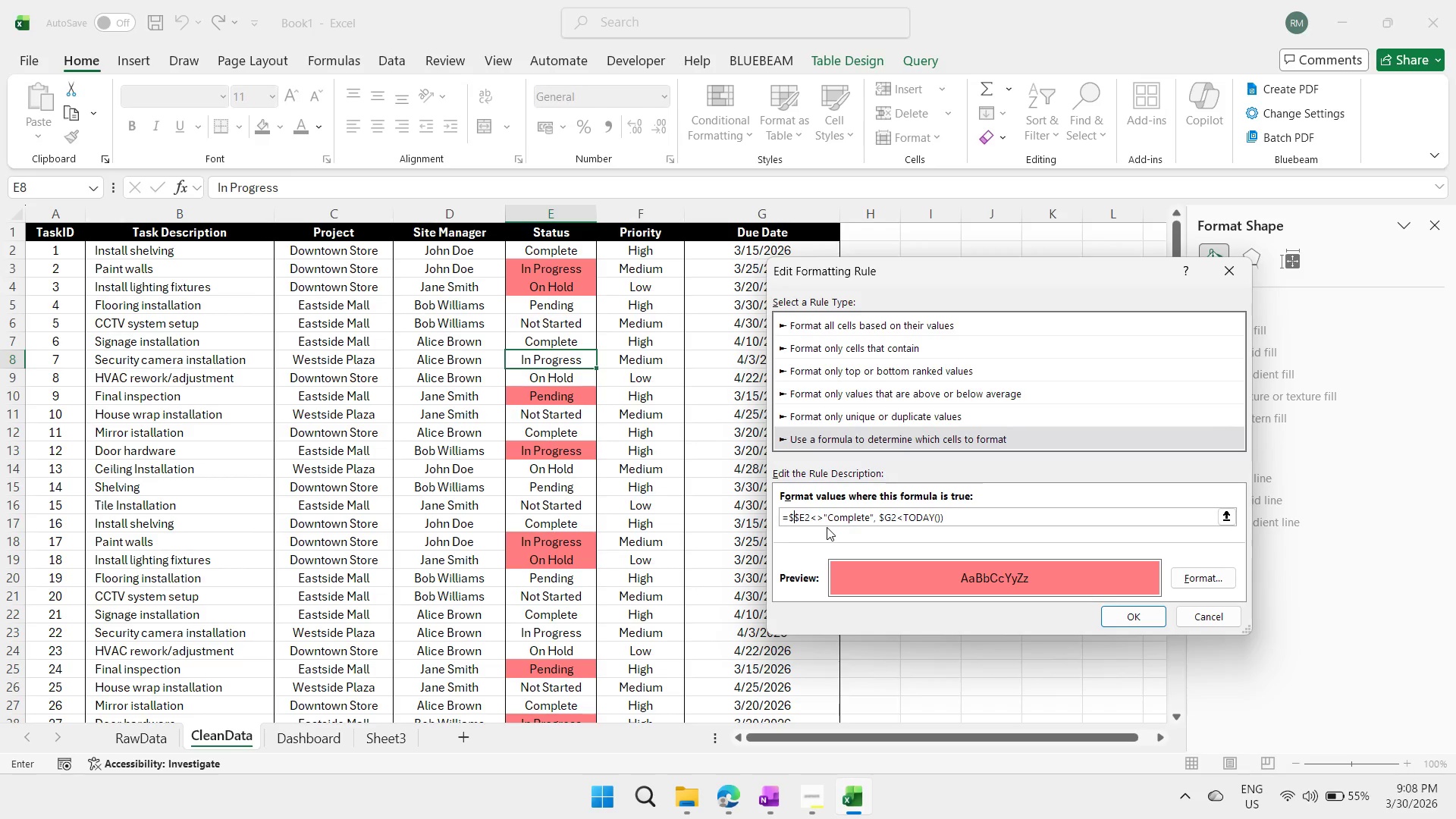 
key(Backspace)
 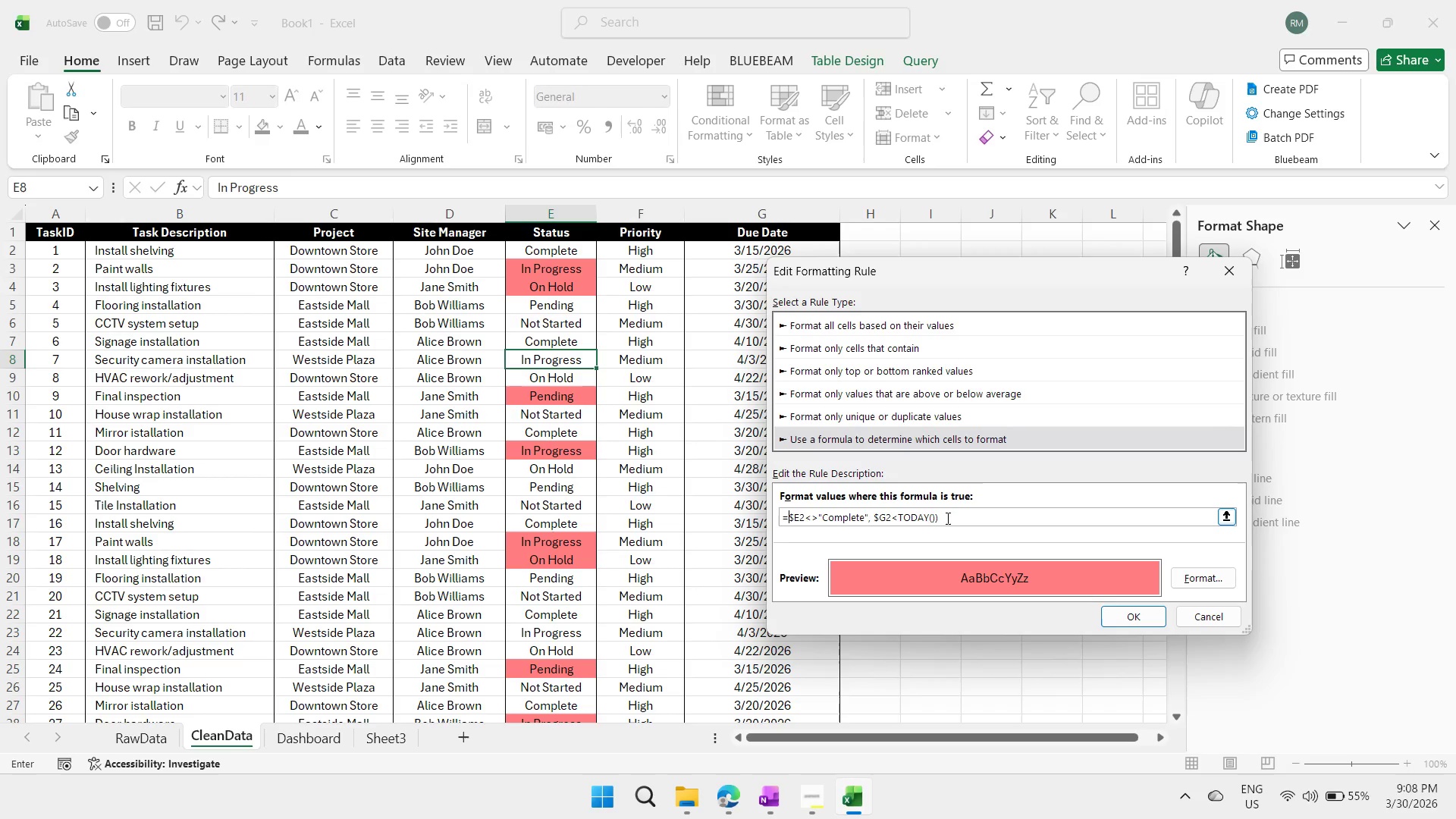 
left_click_drag(start_coordinate=[948, 518], to_coordinate=[868, 520])
 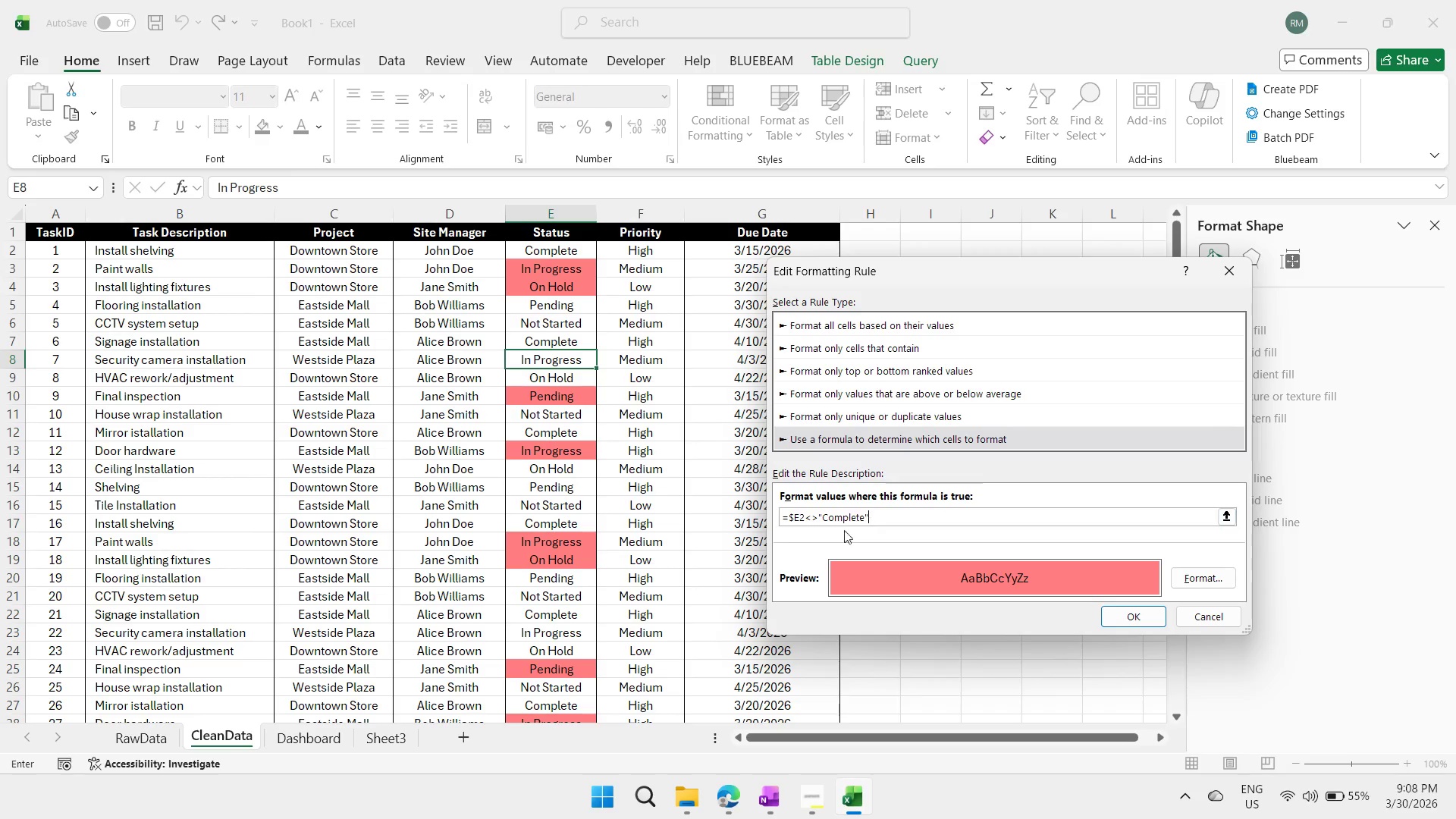 
key(Backspace)
 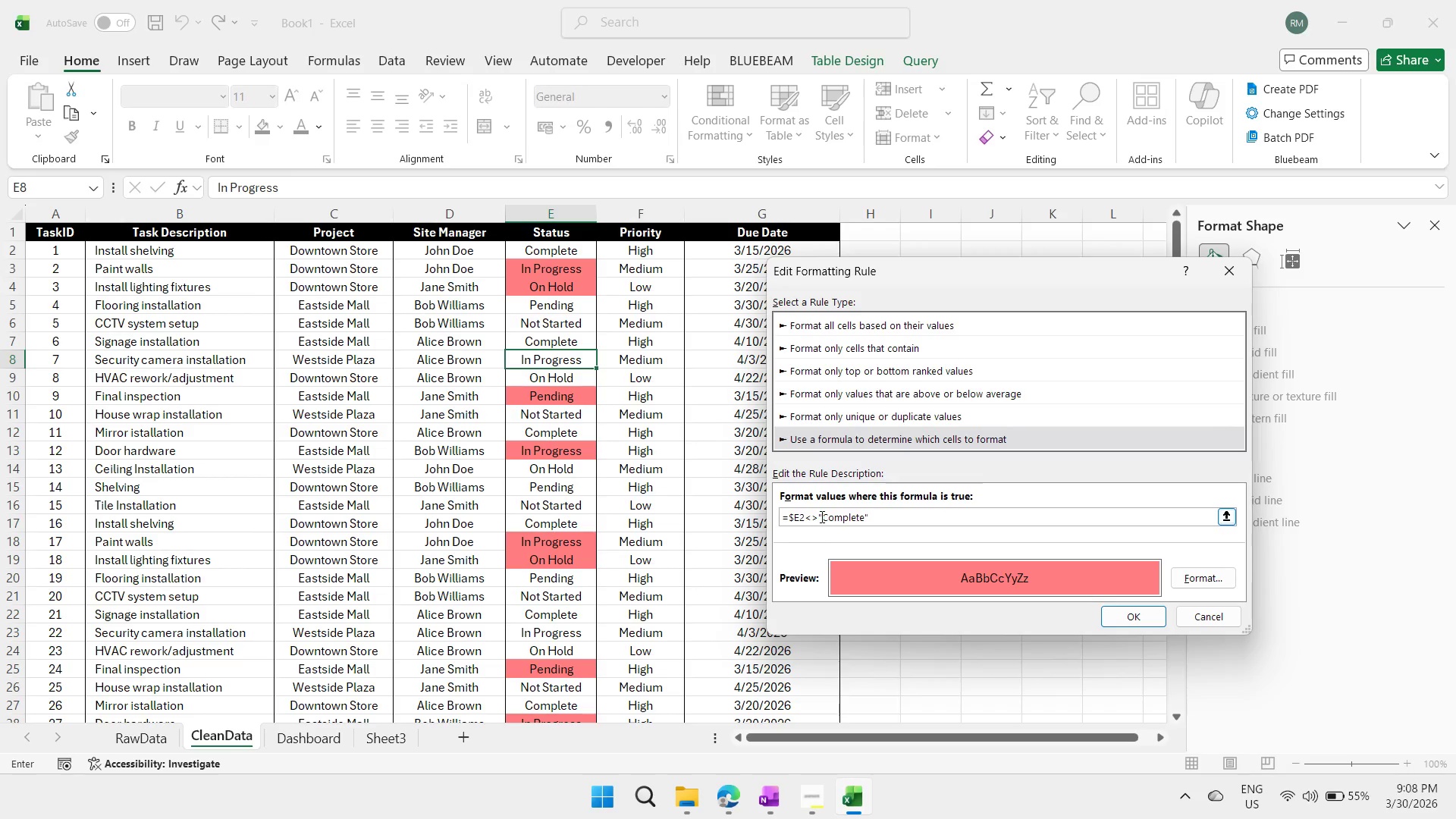 
left_click([821, 516])
 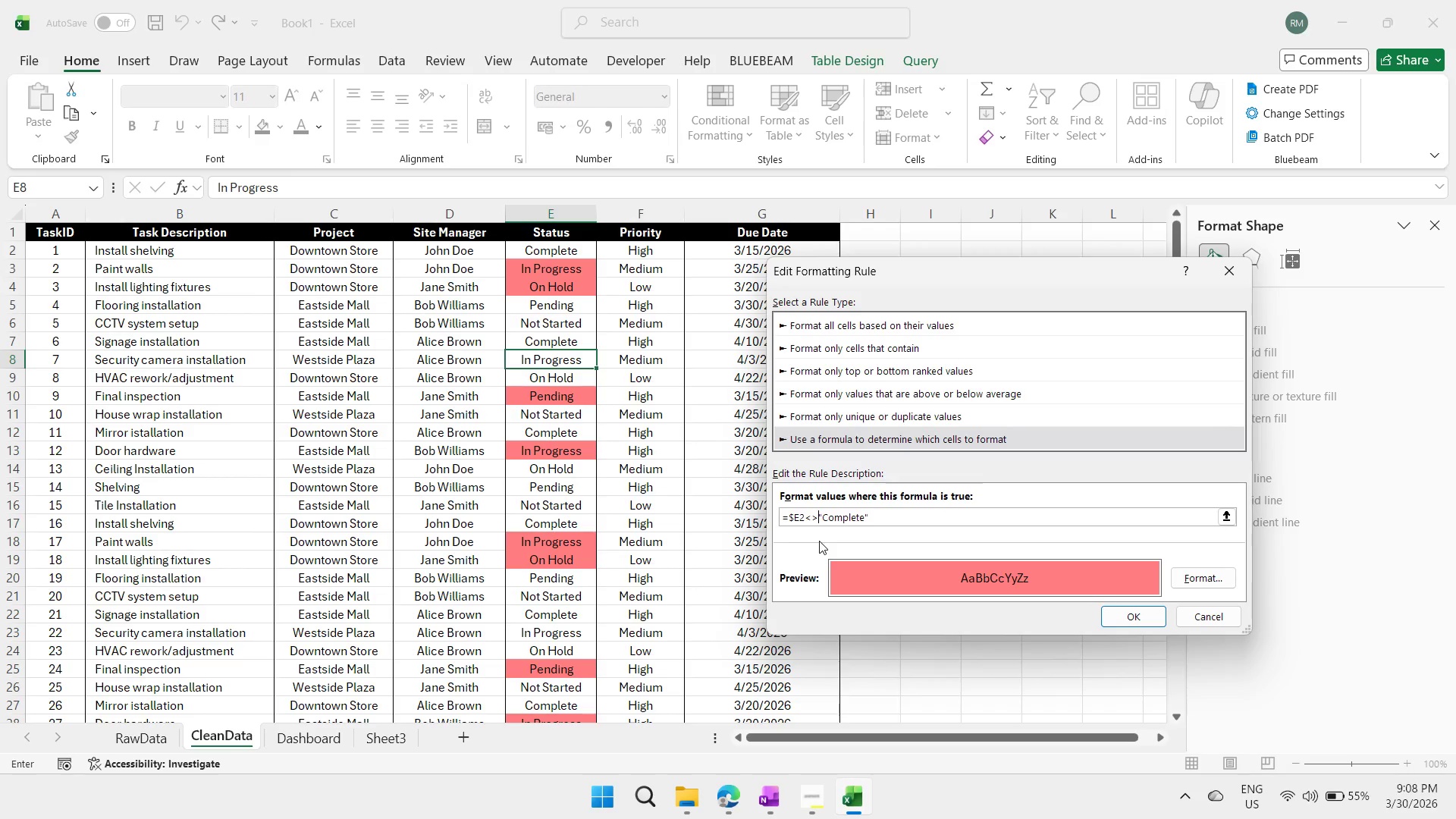 
key(Backspace)
 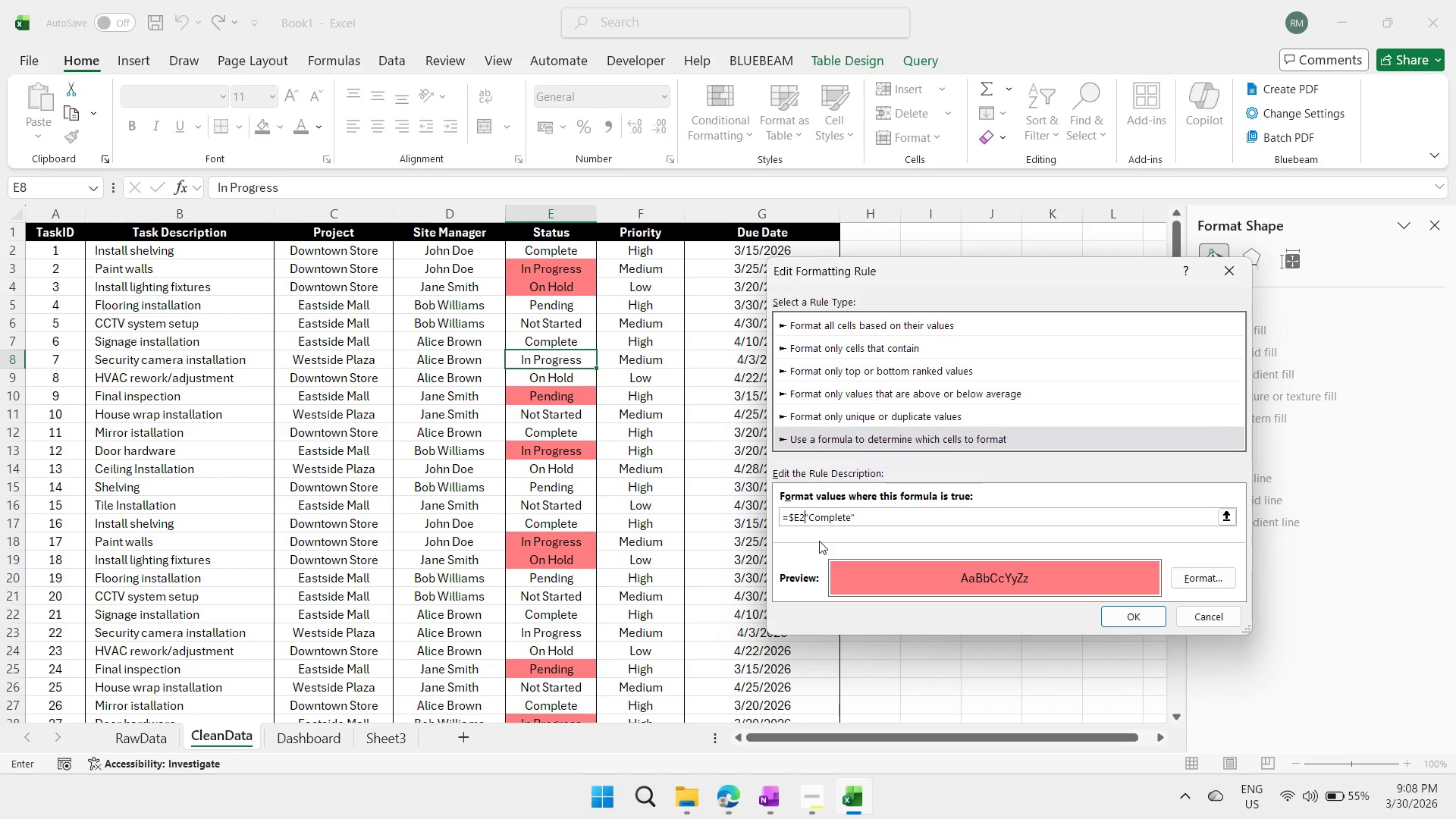 
key(Backspace)
 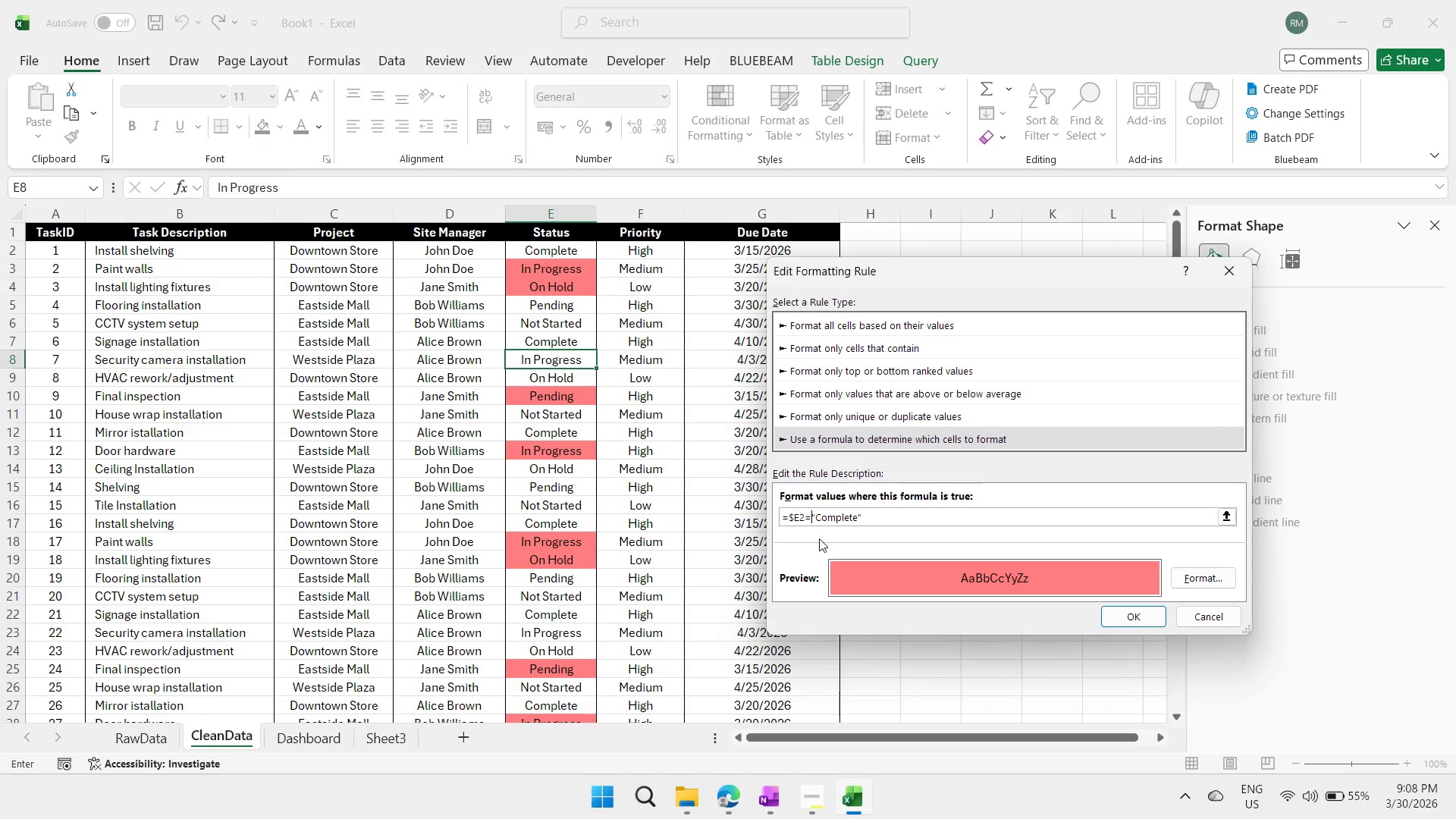 
key(Equal)
 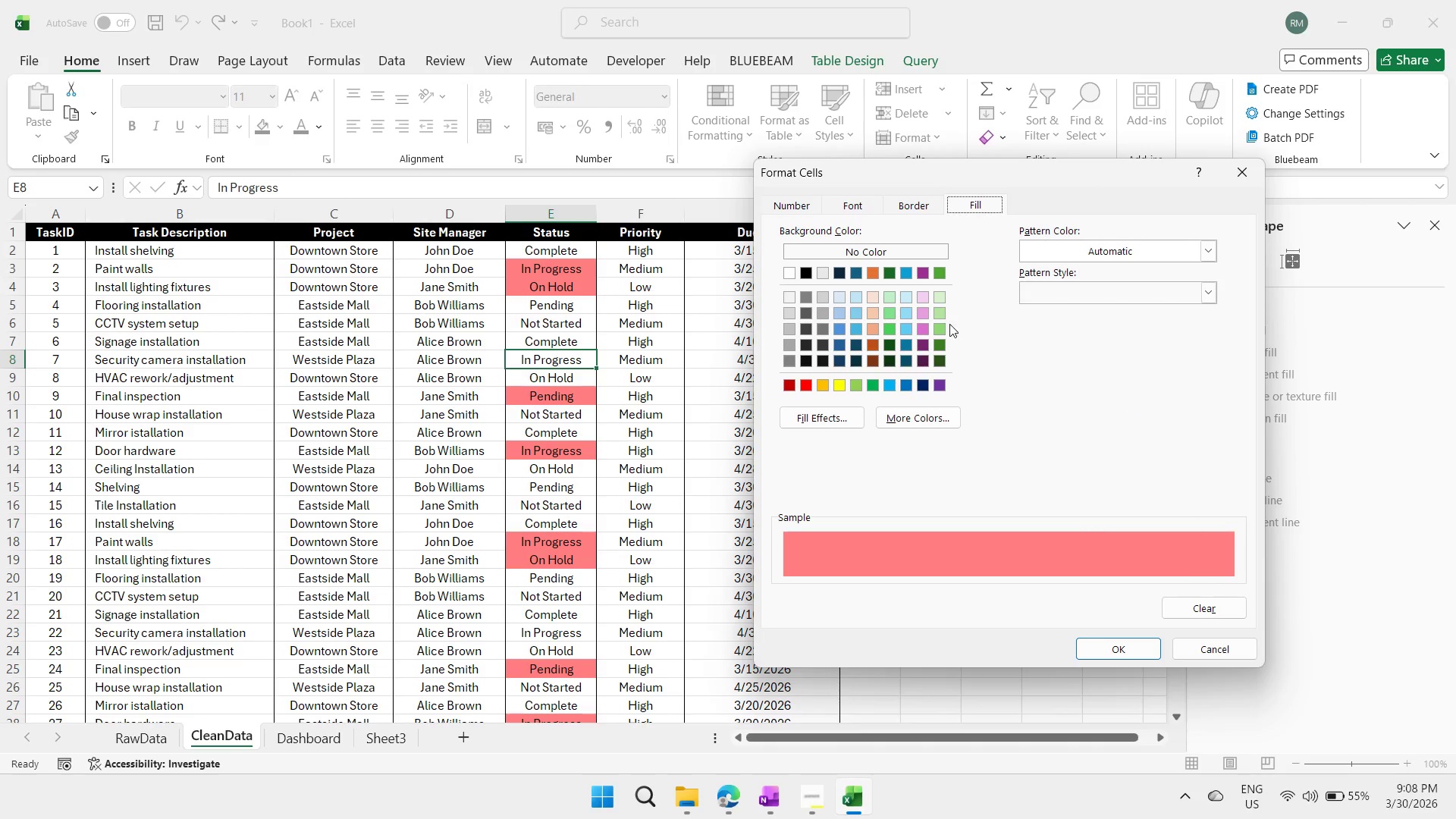 
left_click([940, 302])
 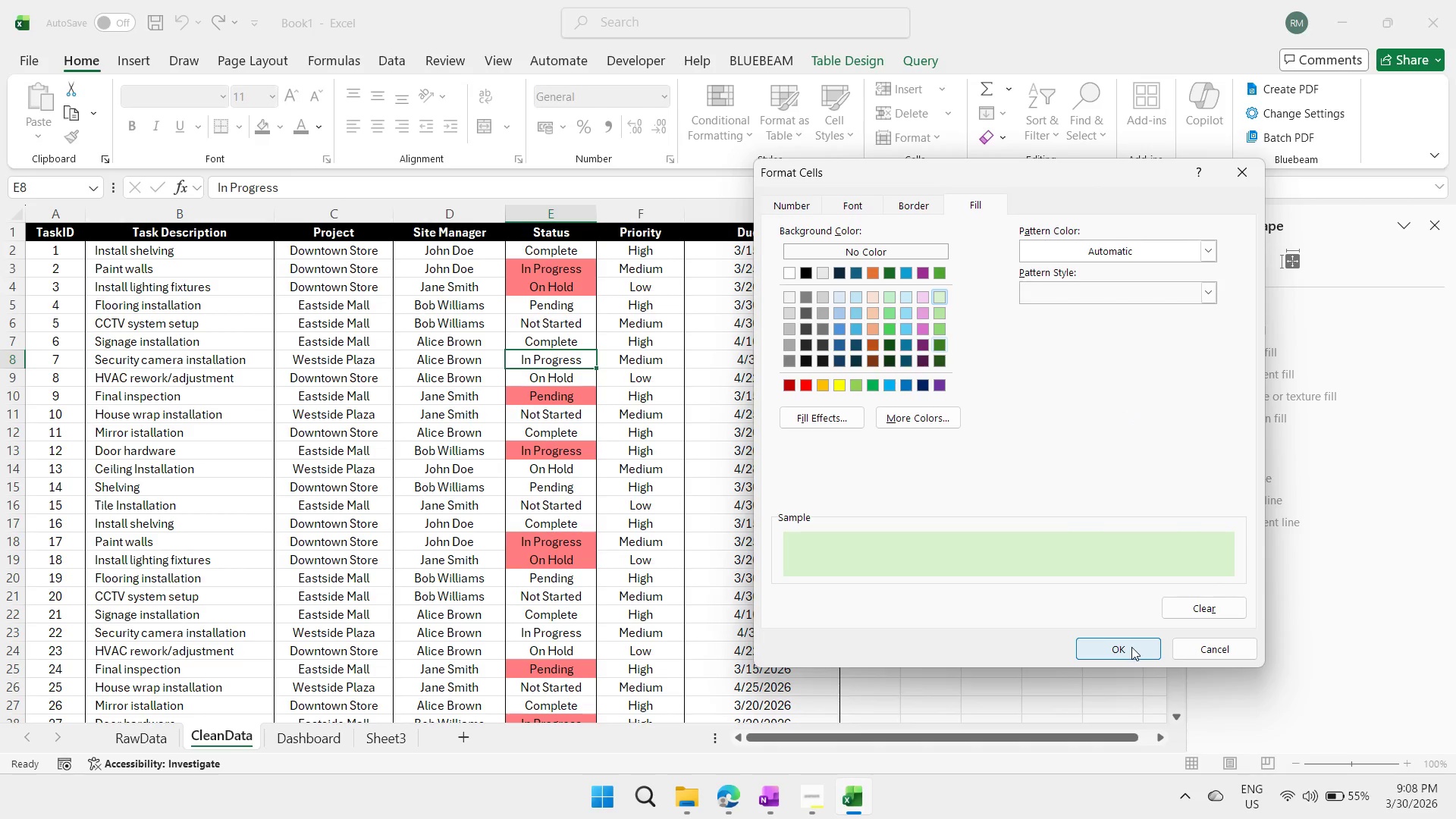 
left_click([1131, 648])
 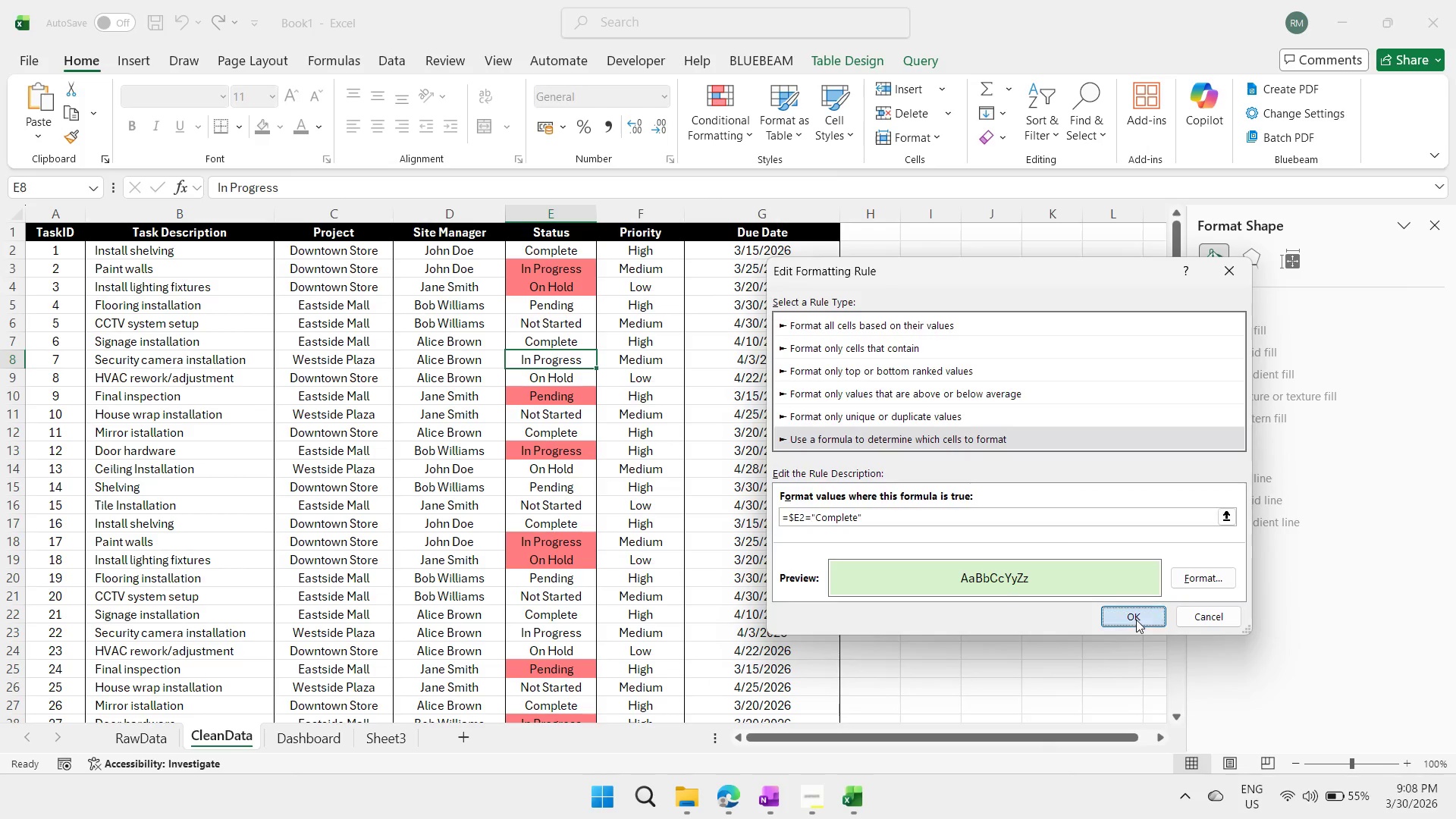 
left_click([1136, 620])
 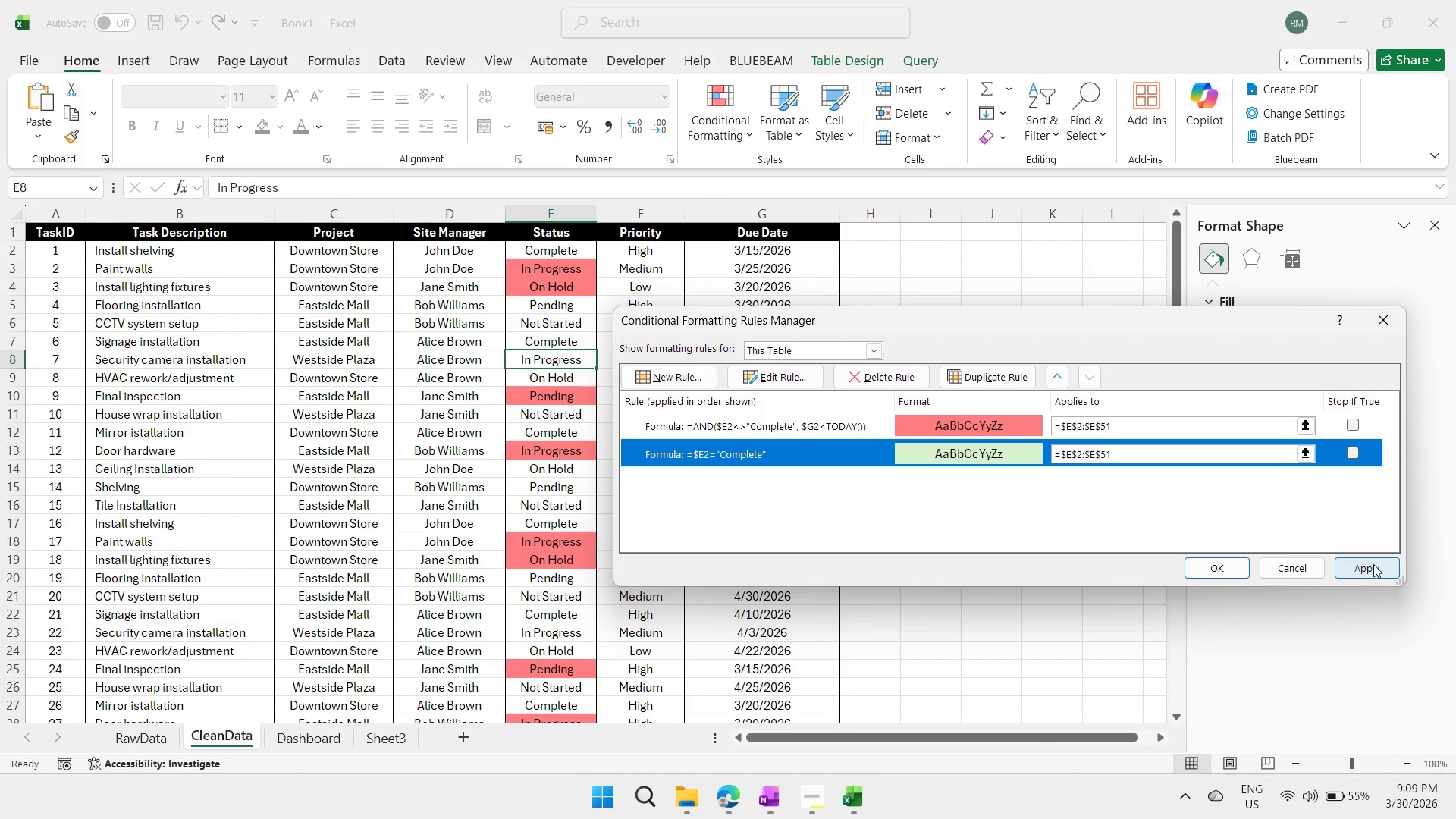 
left_click([1373, 564])
 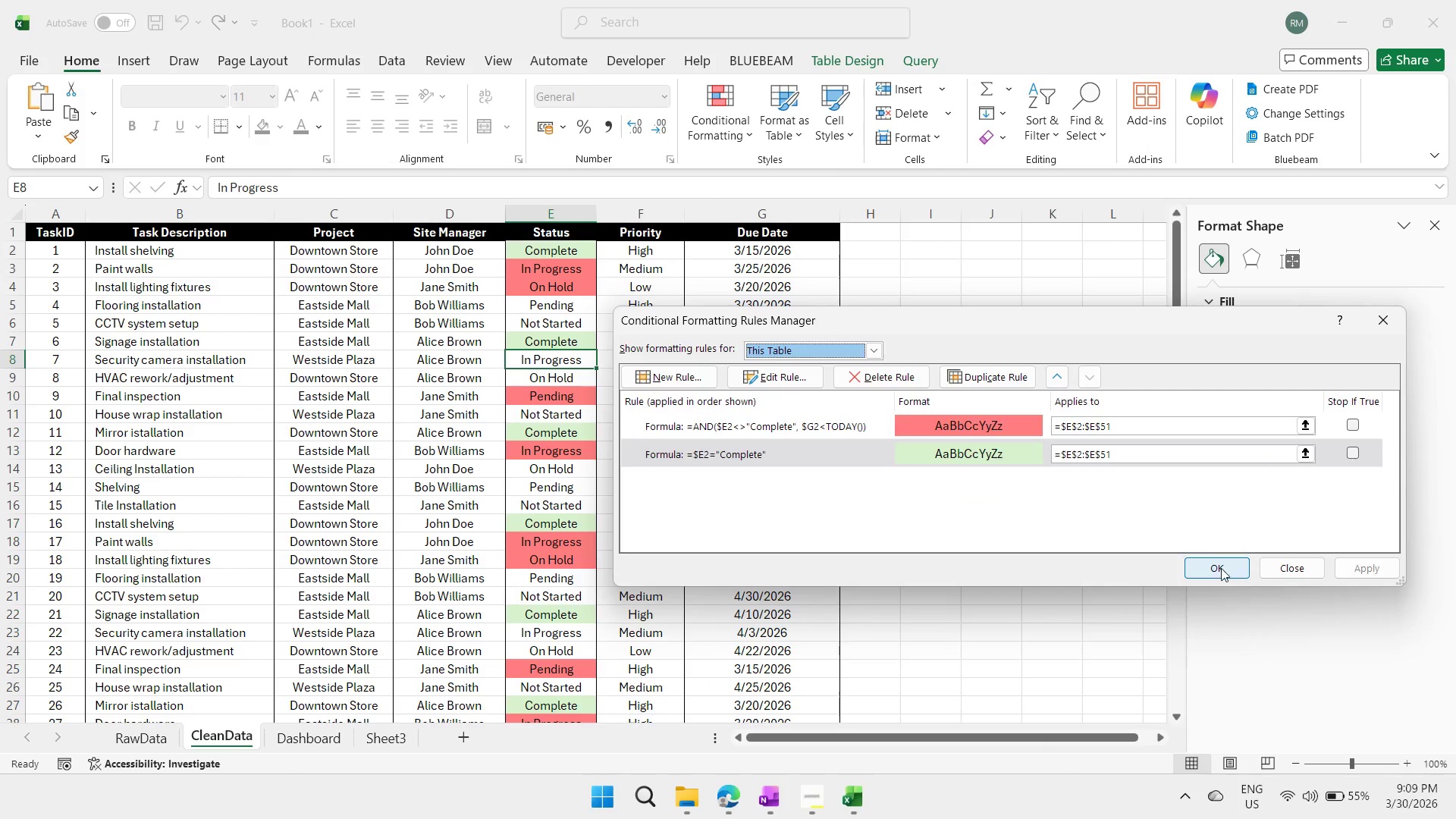 
left_click([1220, 568])
 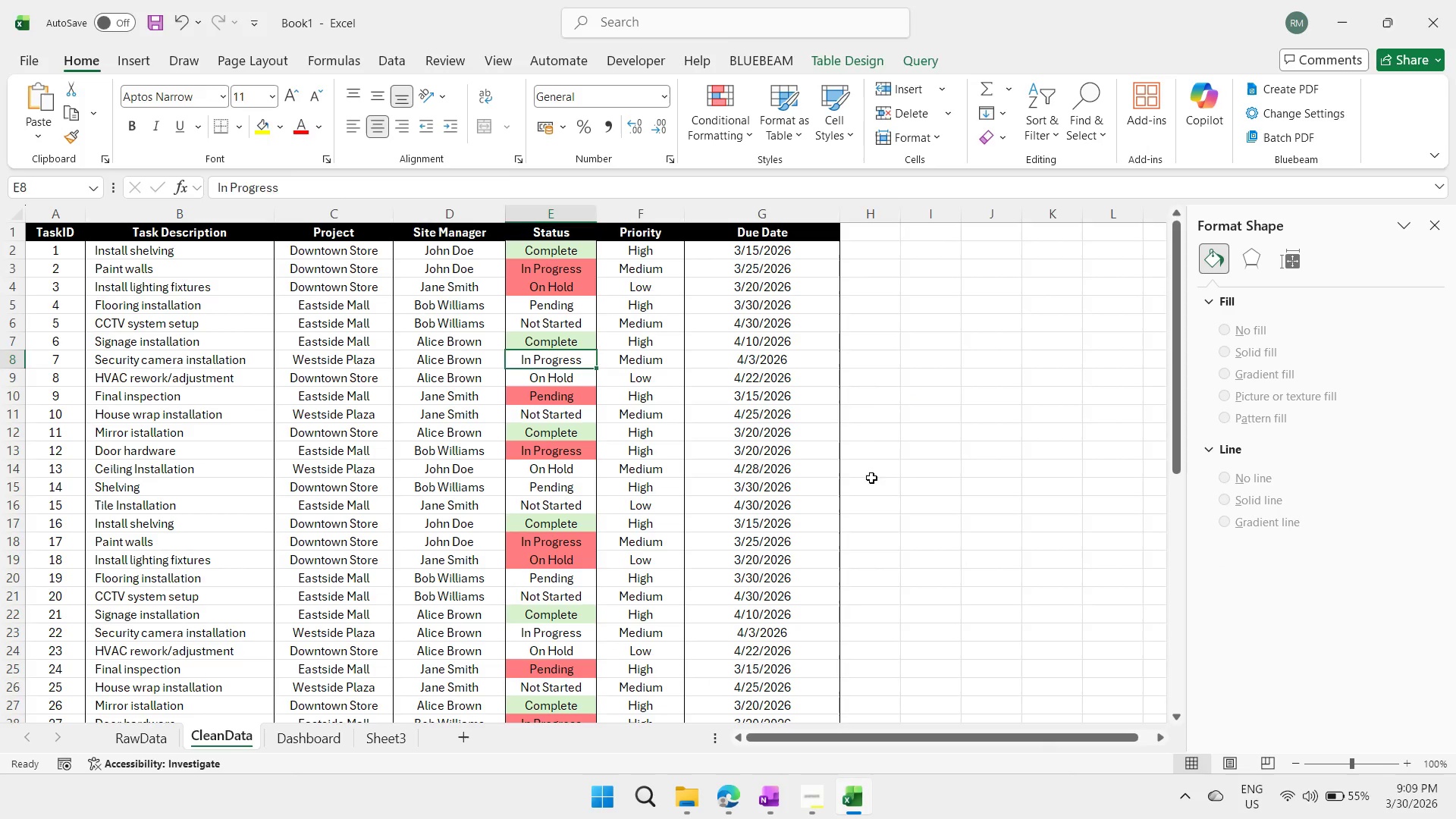 
left_click_drag(start_coordinate=[871, 478], to_coordinate=[871, 474])
 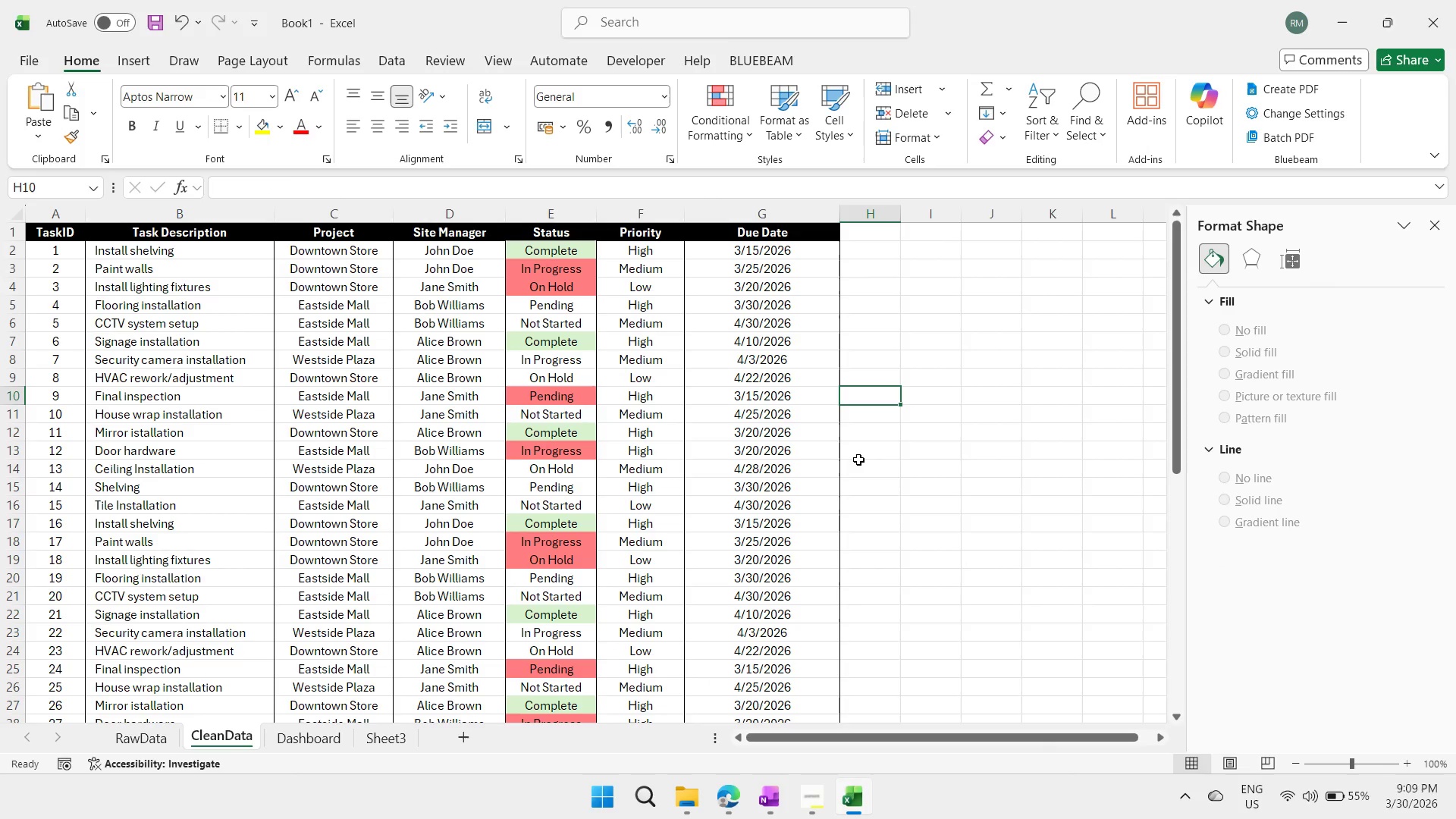 
wait(9.67)
 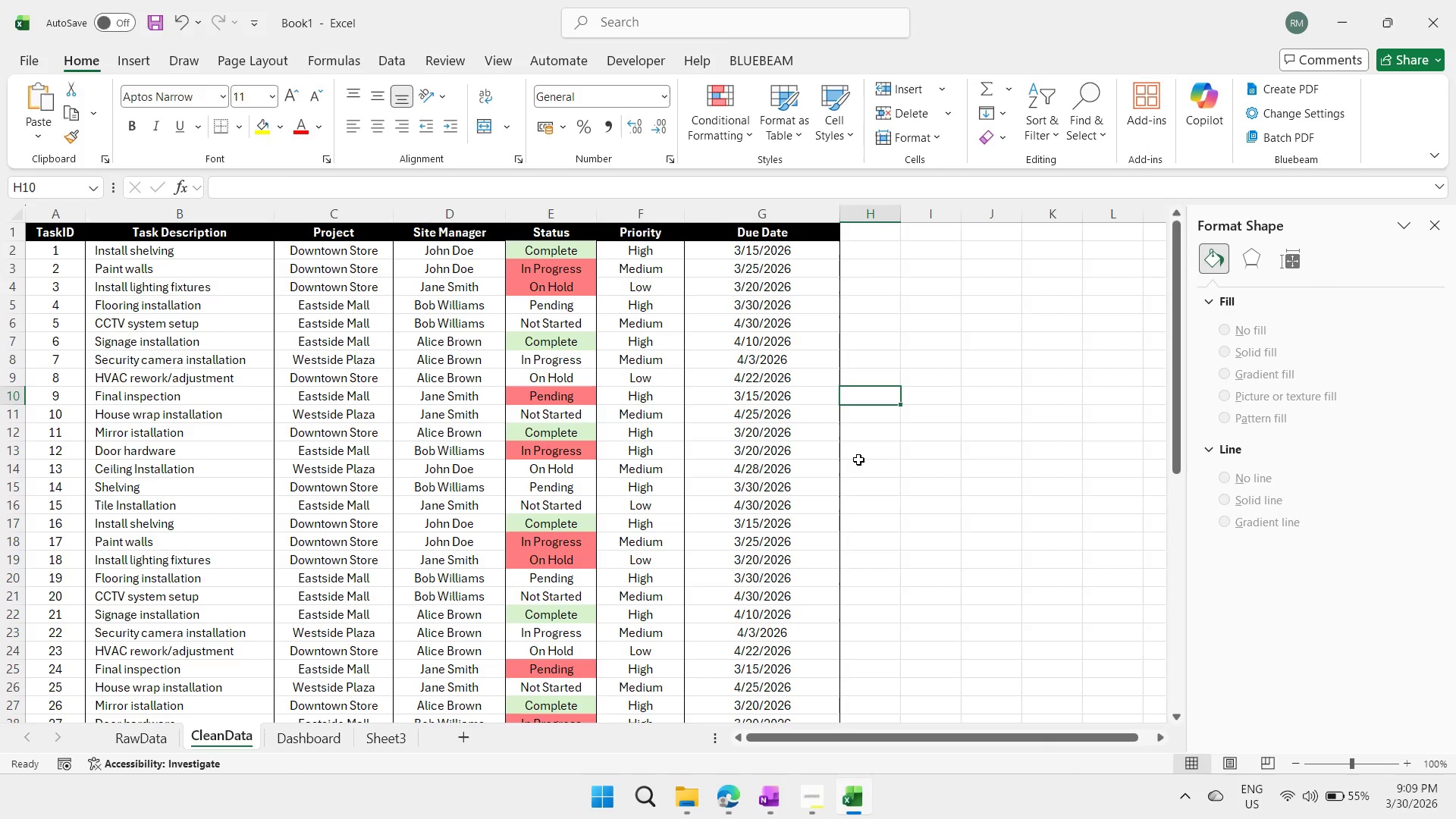 
left_click([808, 804])